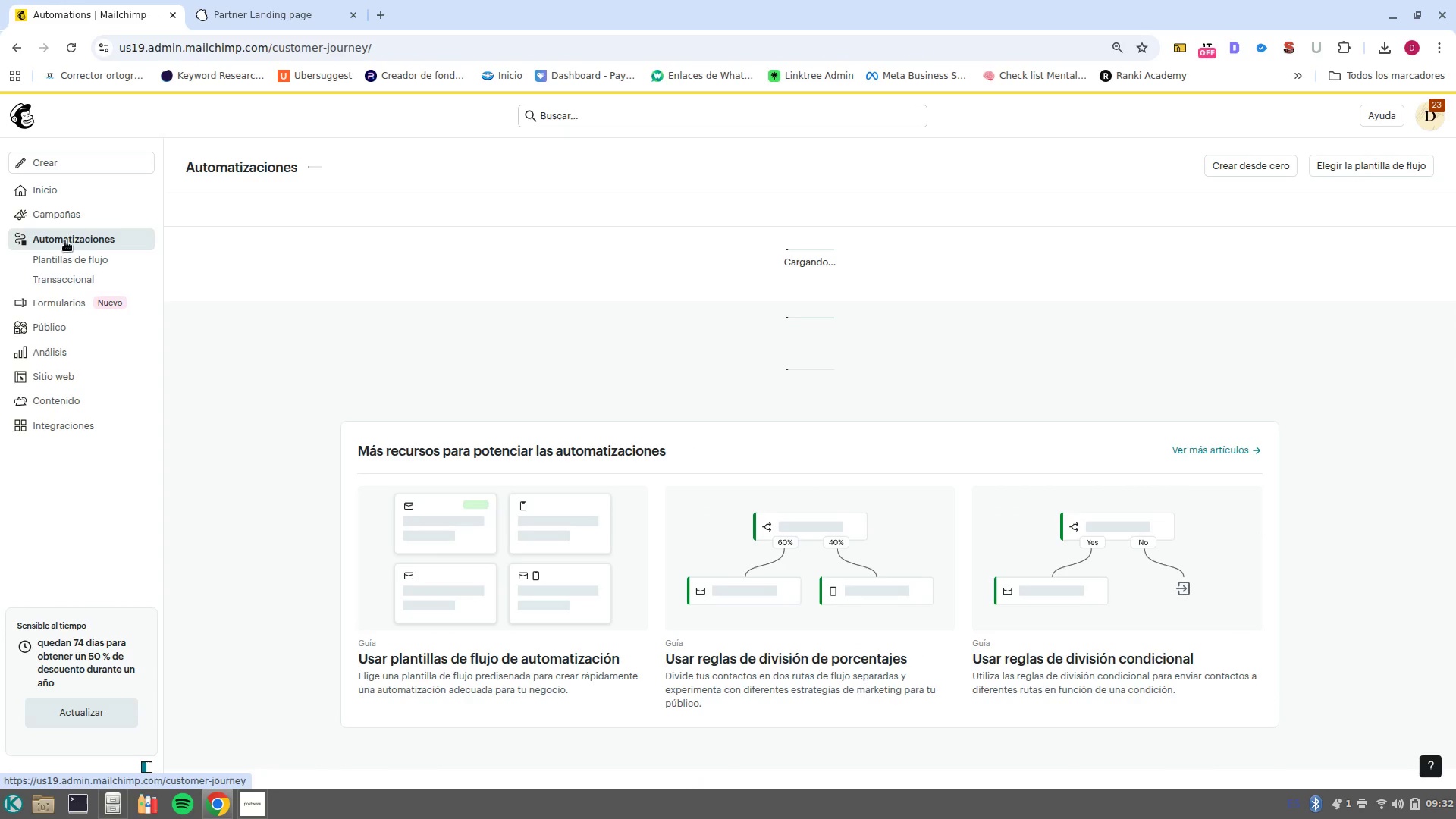 
mouse_move([601, 449])
 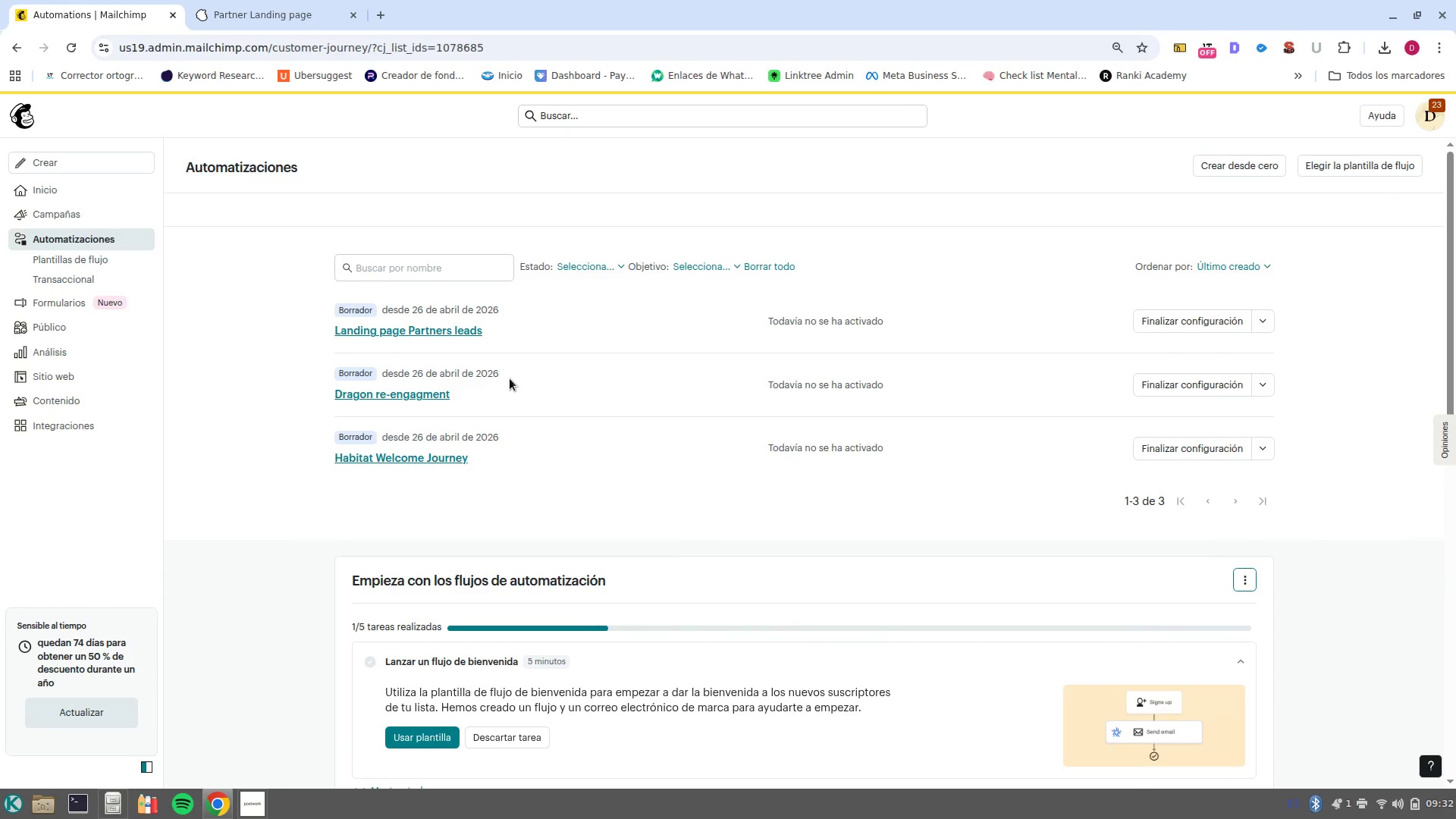 
wait(7.03)
 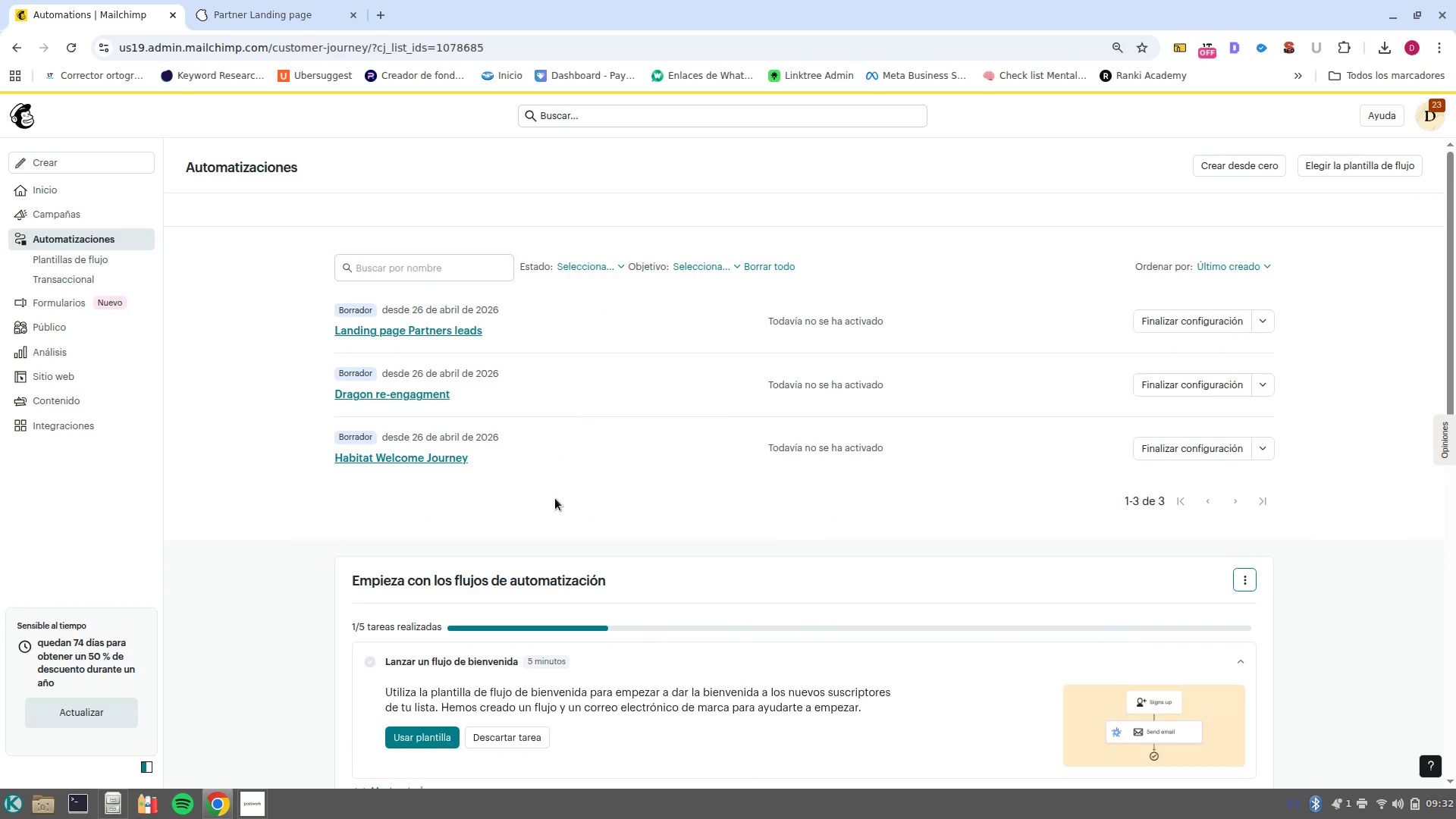 
left_click([460, 334])
 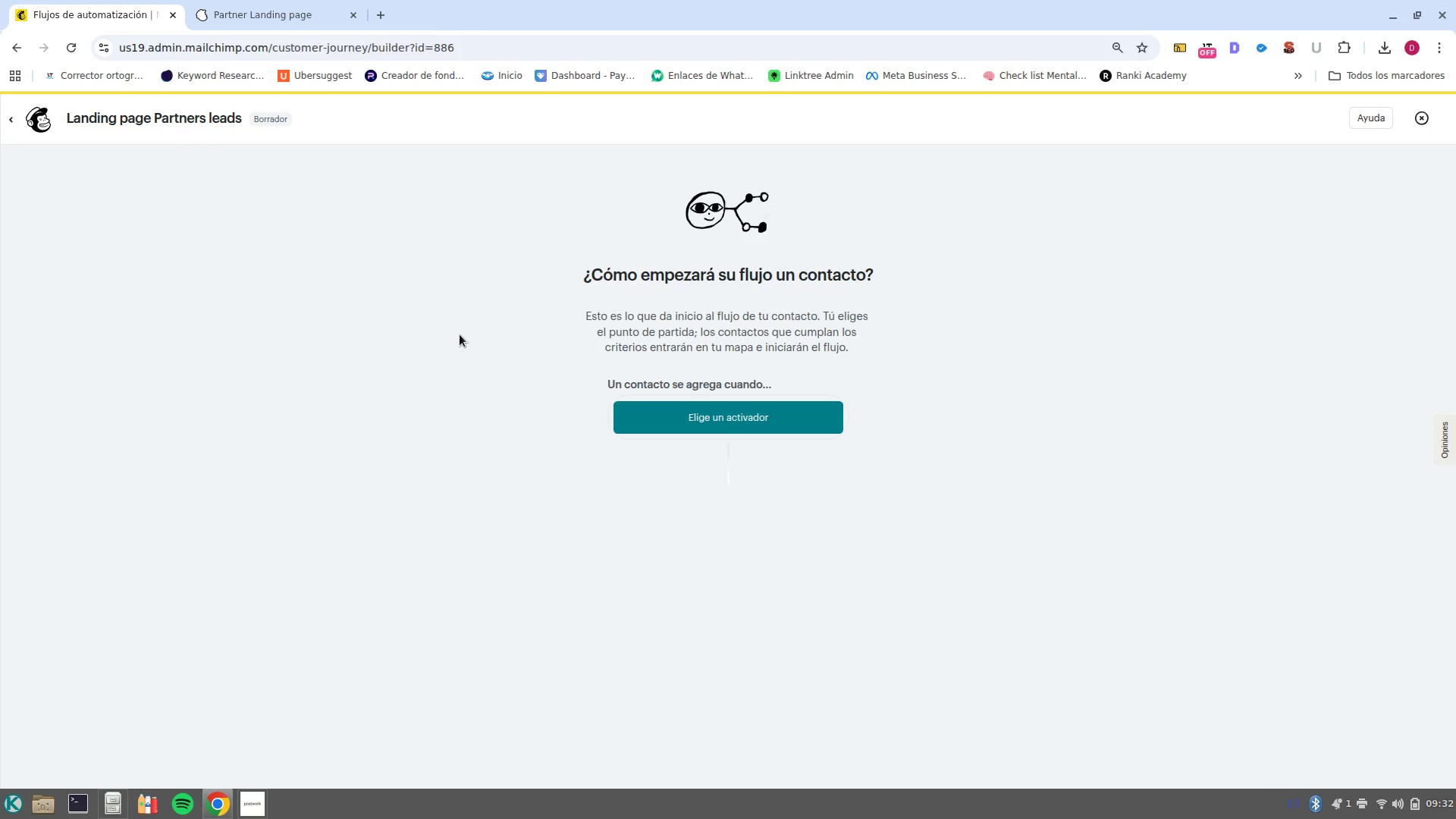 
wait(9.42)
 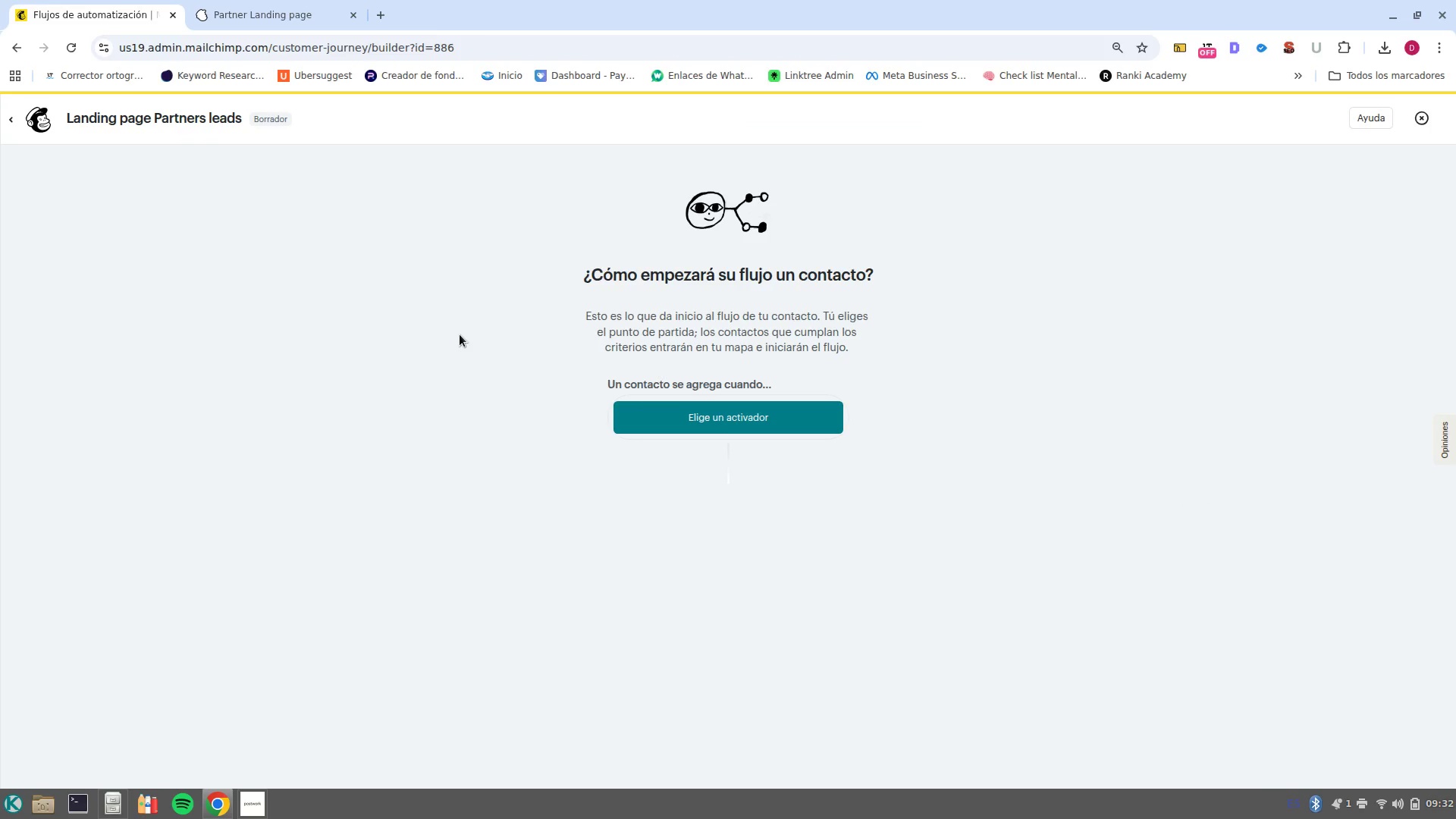 
left_click([756, 429])
 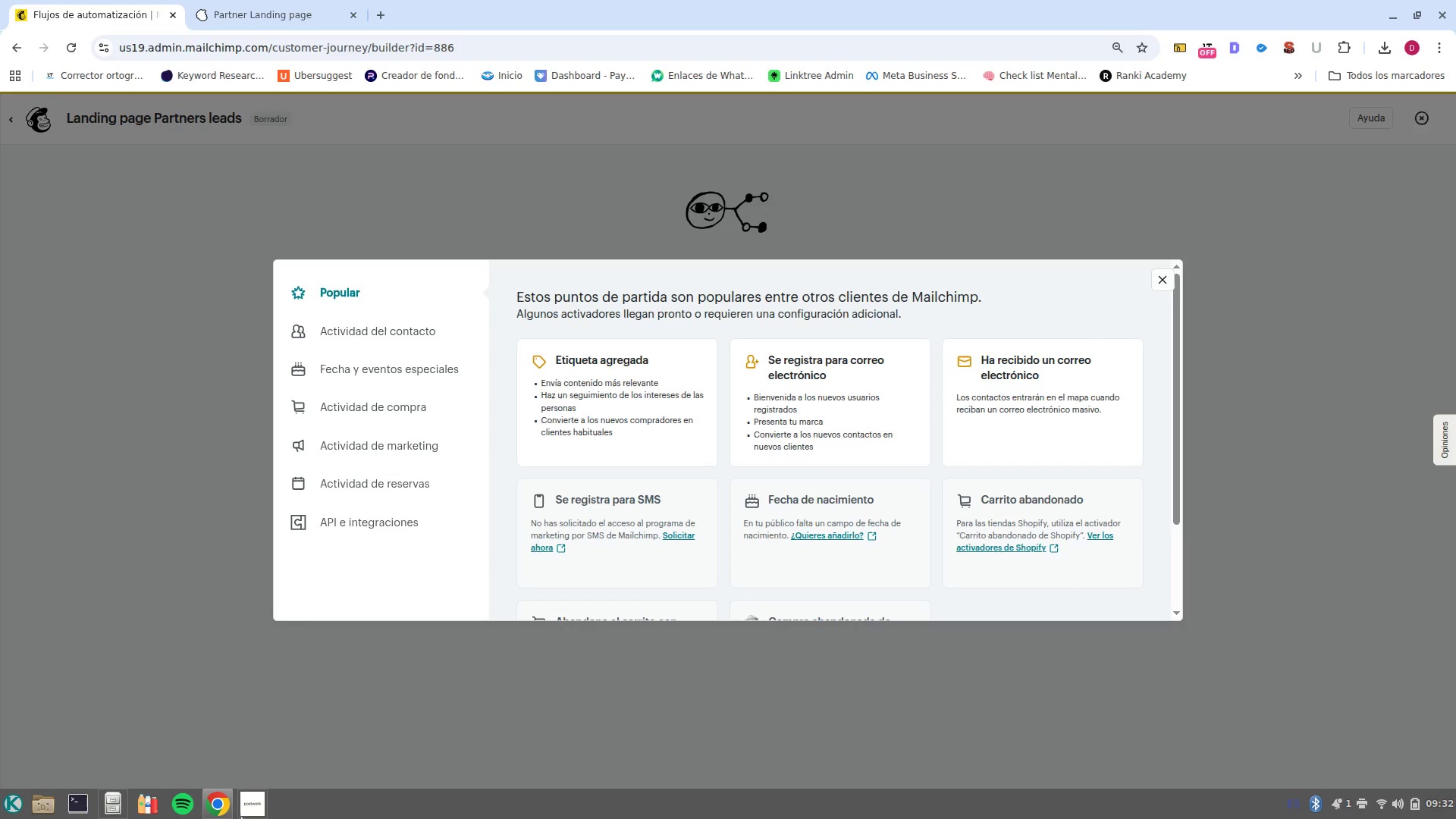 
wait(6.45)
 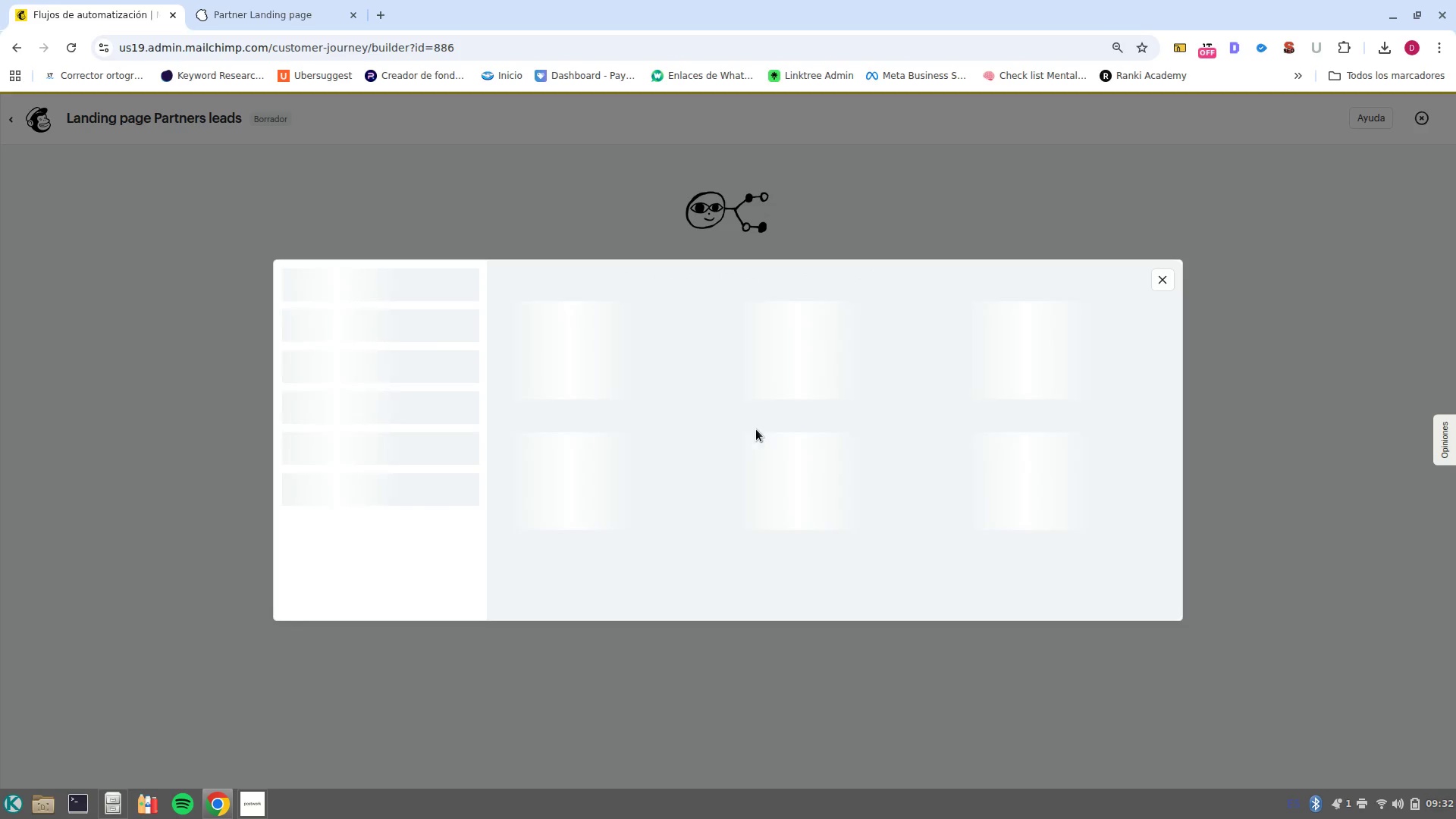 
left_click([249, 718])